 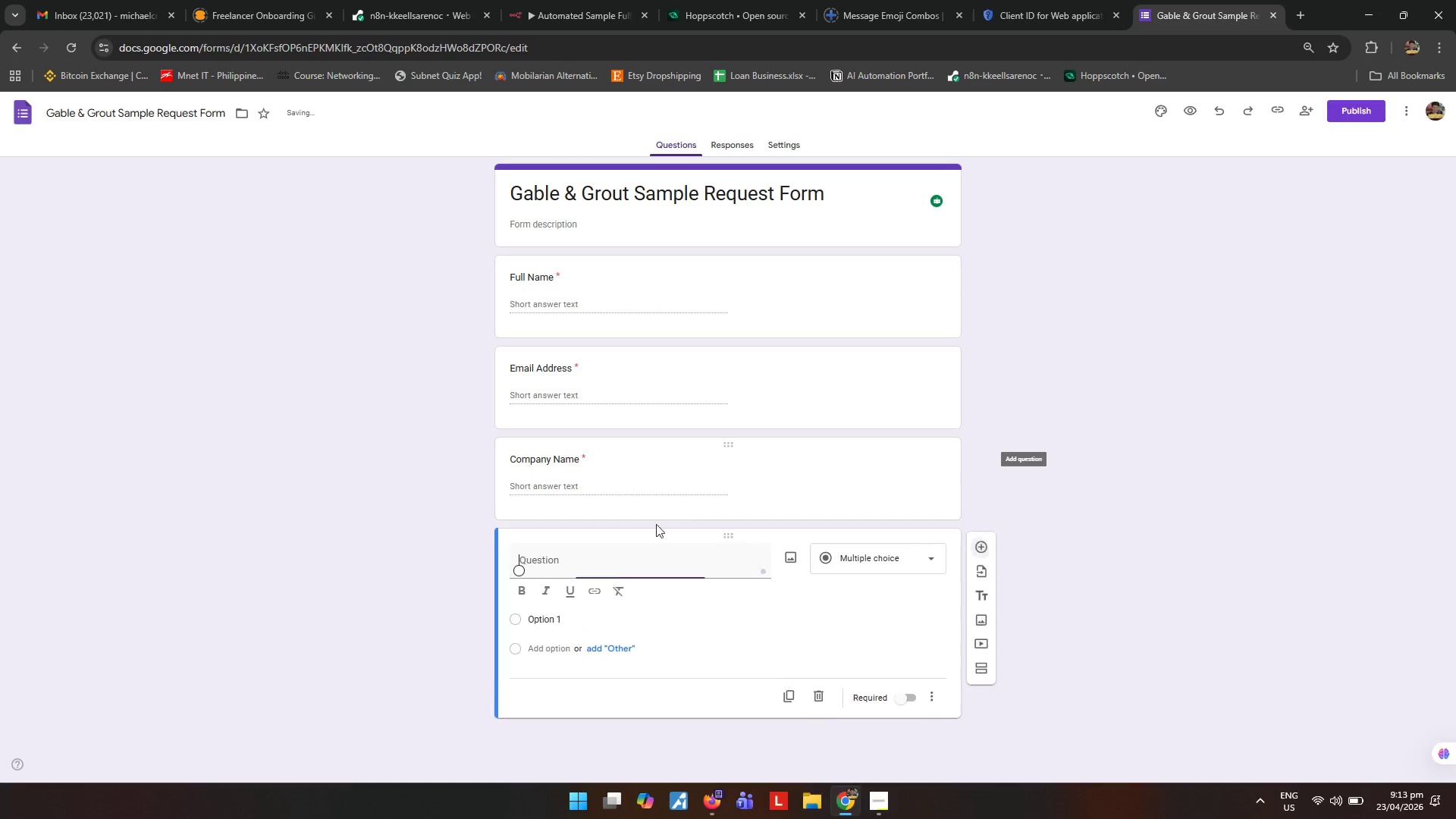 
type(Phone Number)
 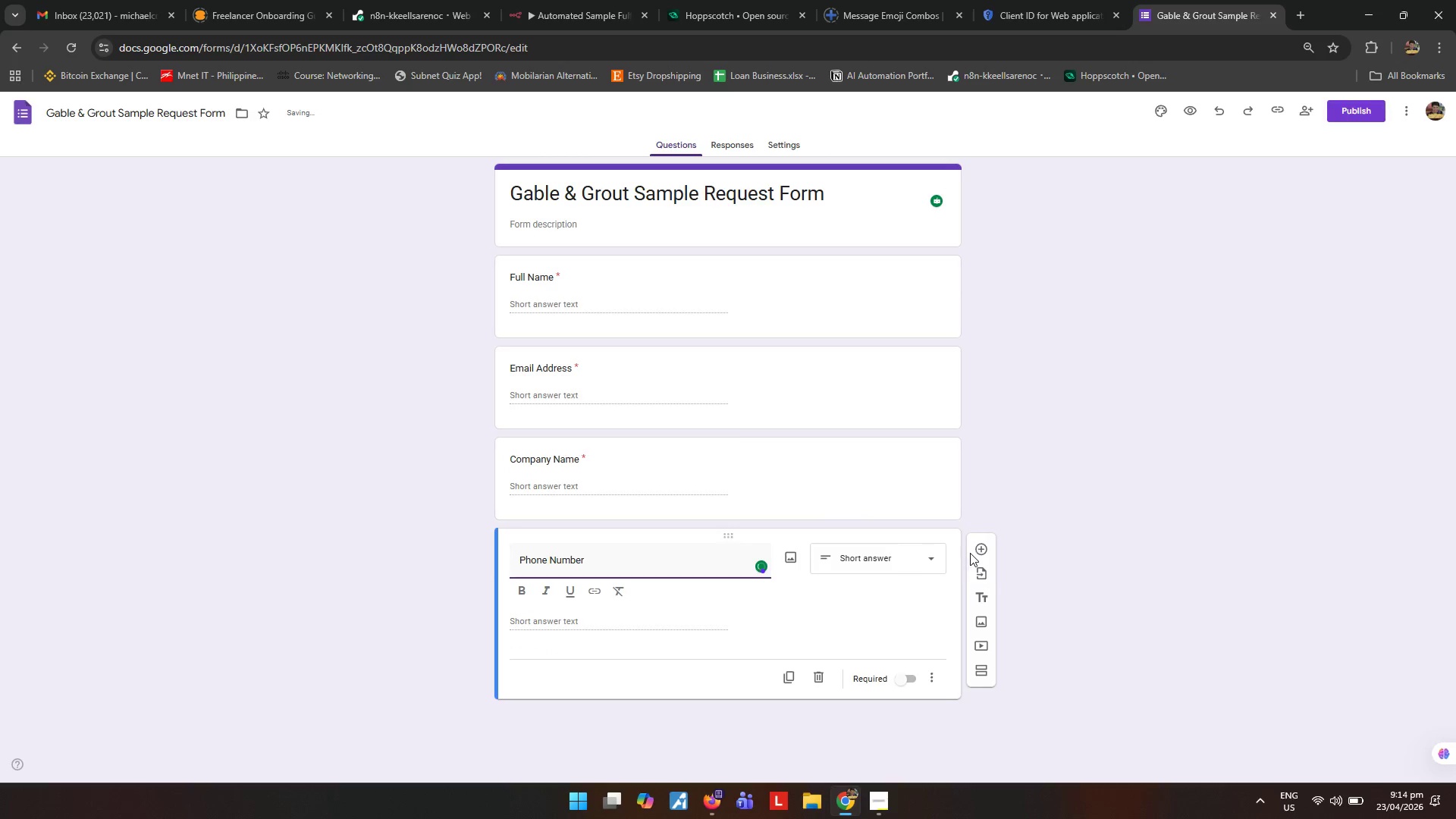 
left_click([902, 679])
 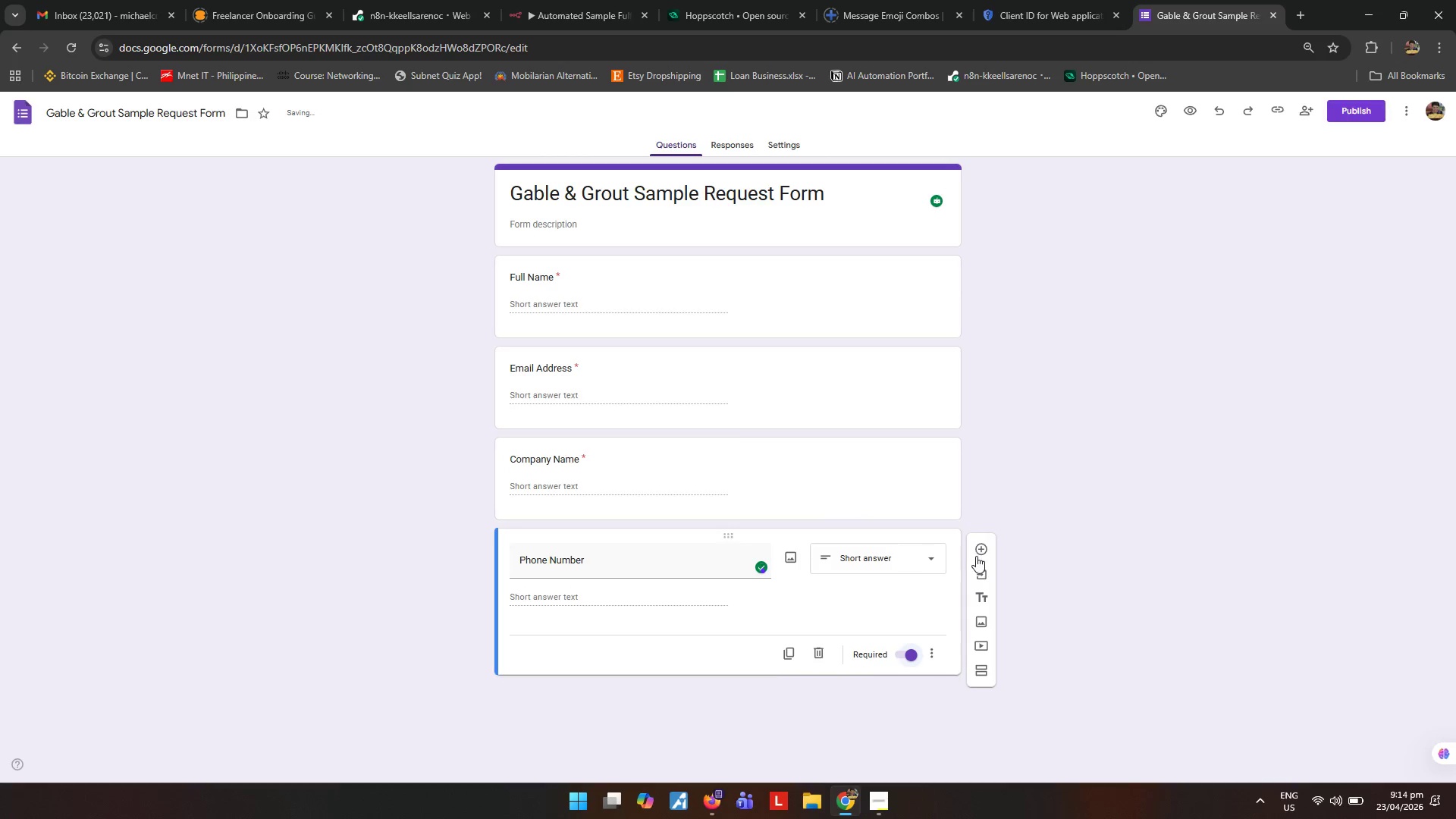 
left_click([979, 555])
 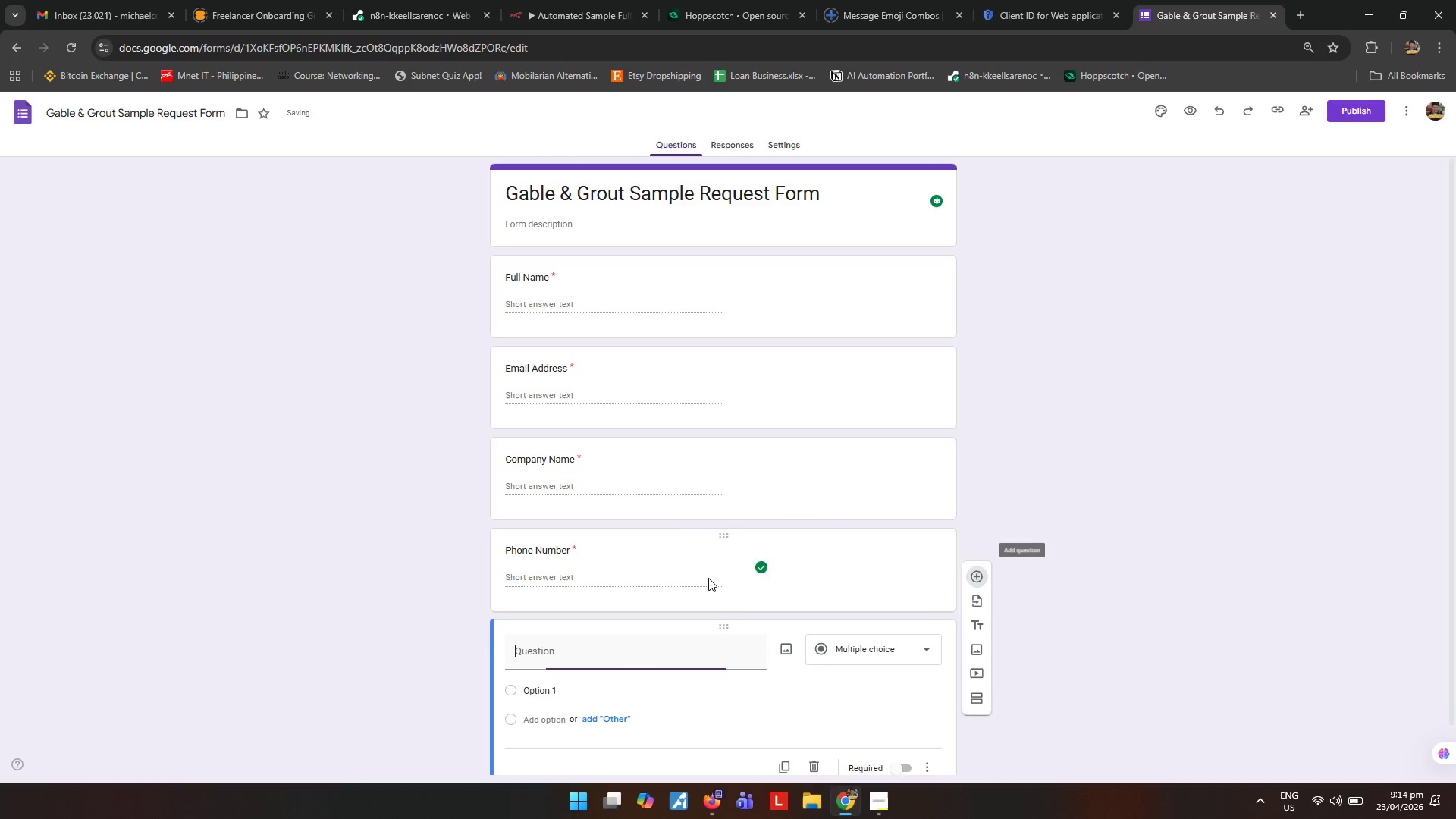 
scroll: coordinate [661, 575], scroll_direction: down, amount: 3.0
 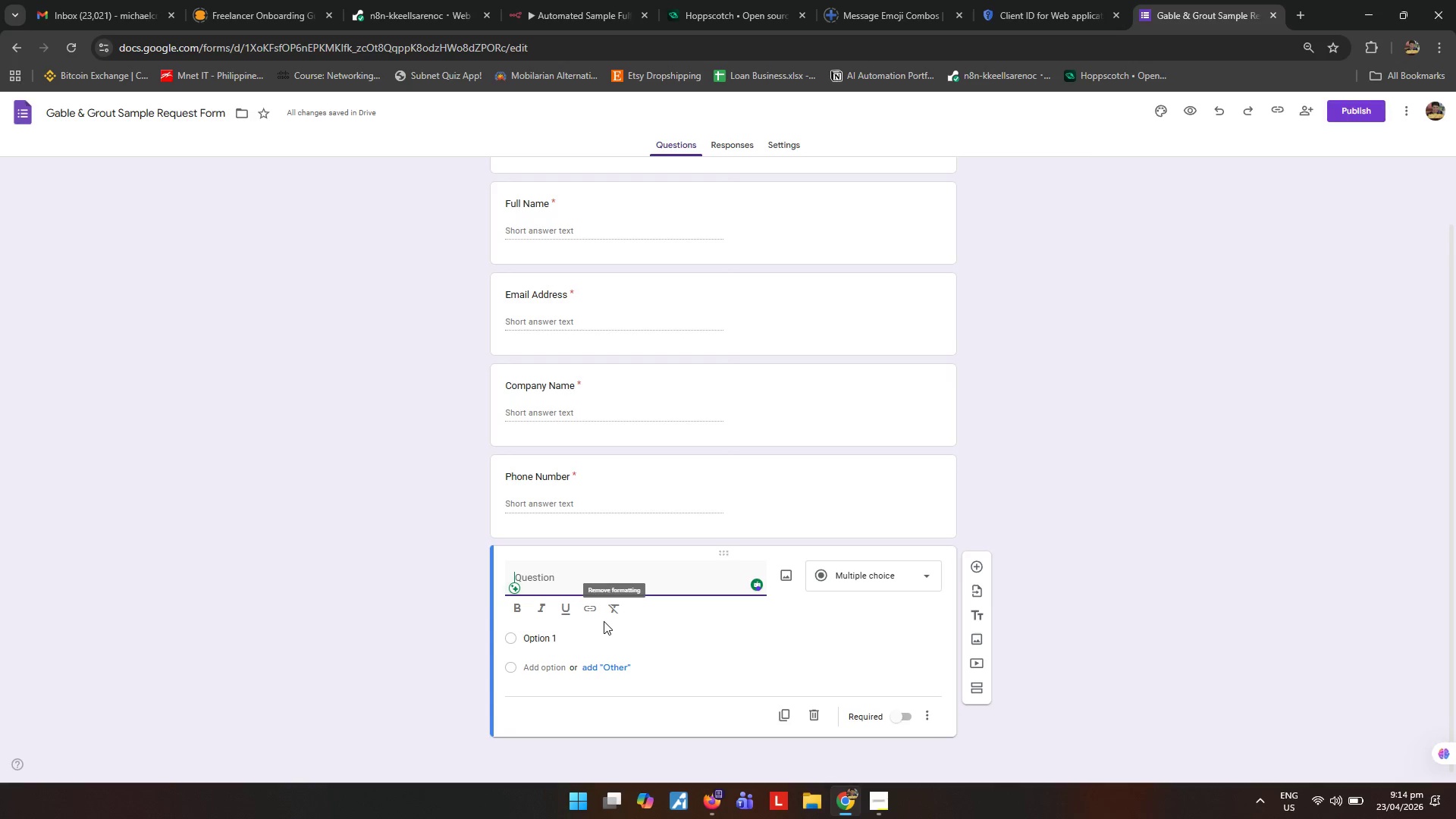 
type(Shipping Address)
 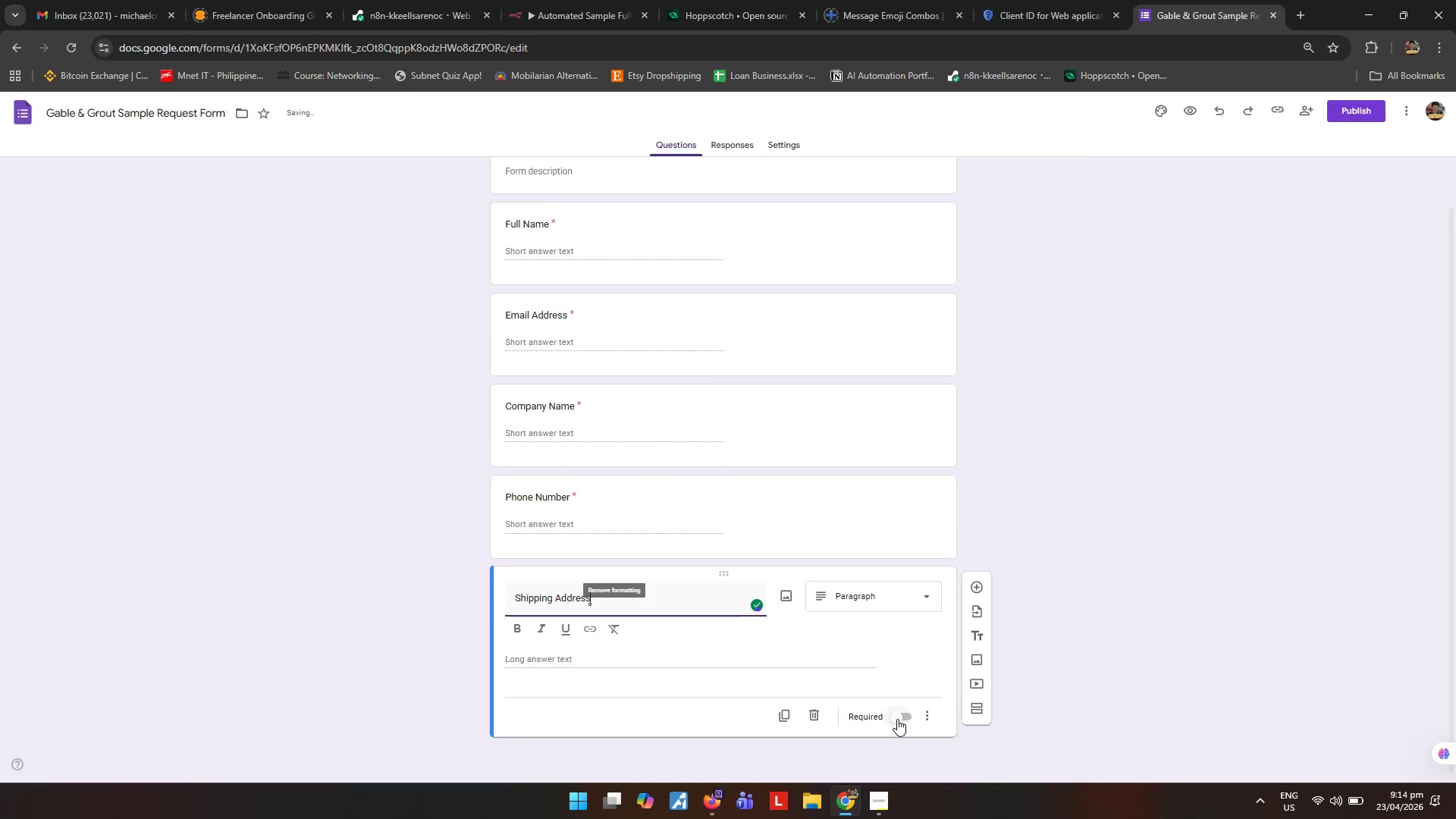 
left_click([897, 719])
 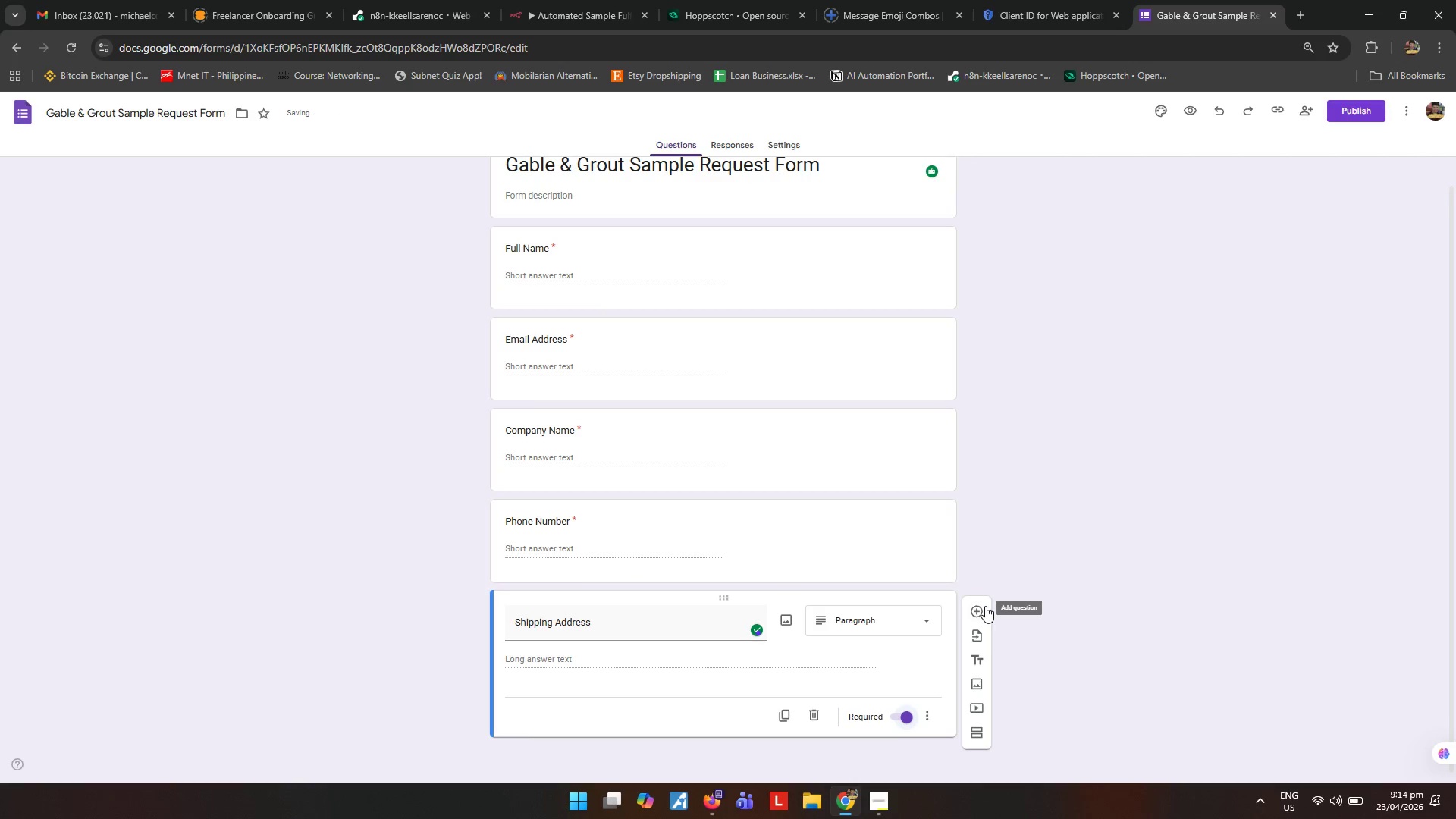 
left_click([980, 607])
 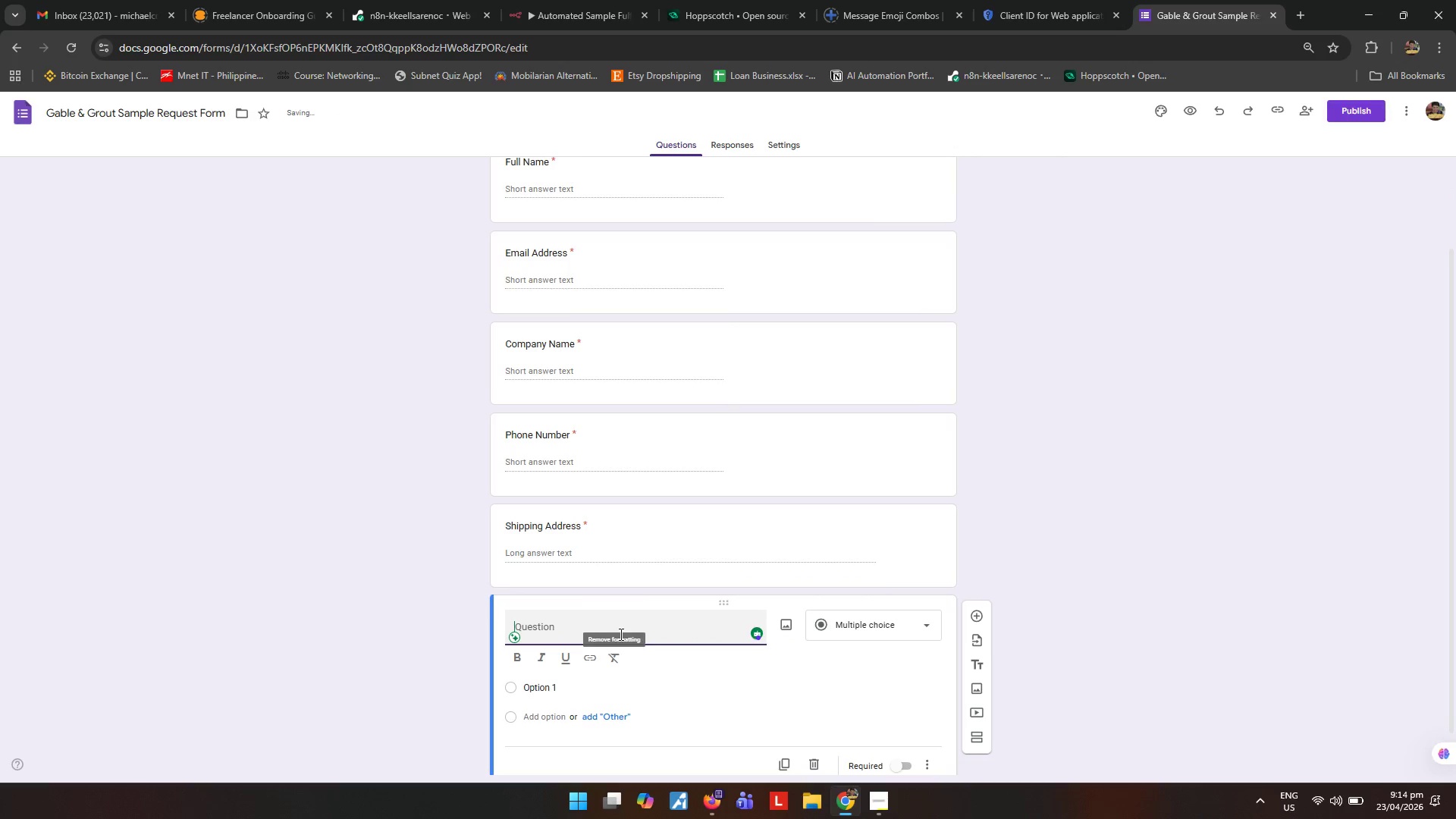 
scroll: coordinate [618, 636], scroll_direction: down, amount: 1.0
 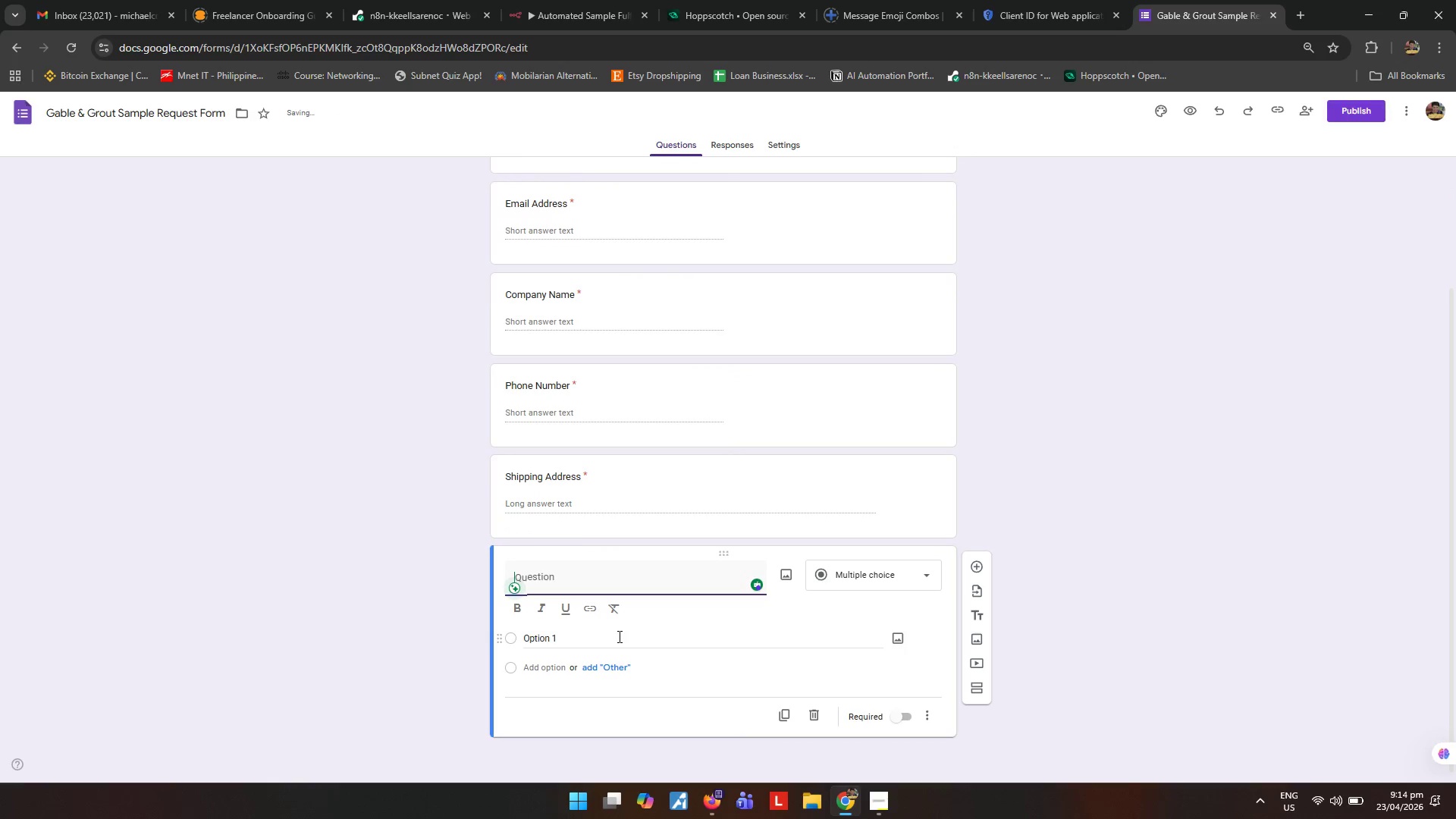 
type(Tile Material)
 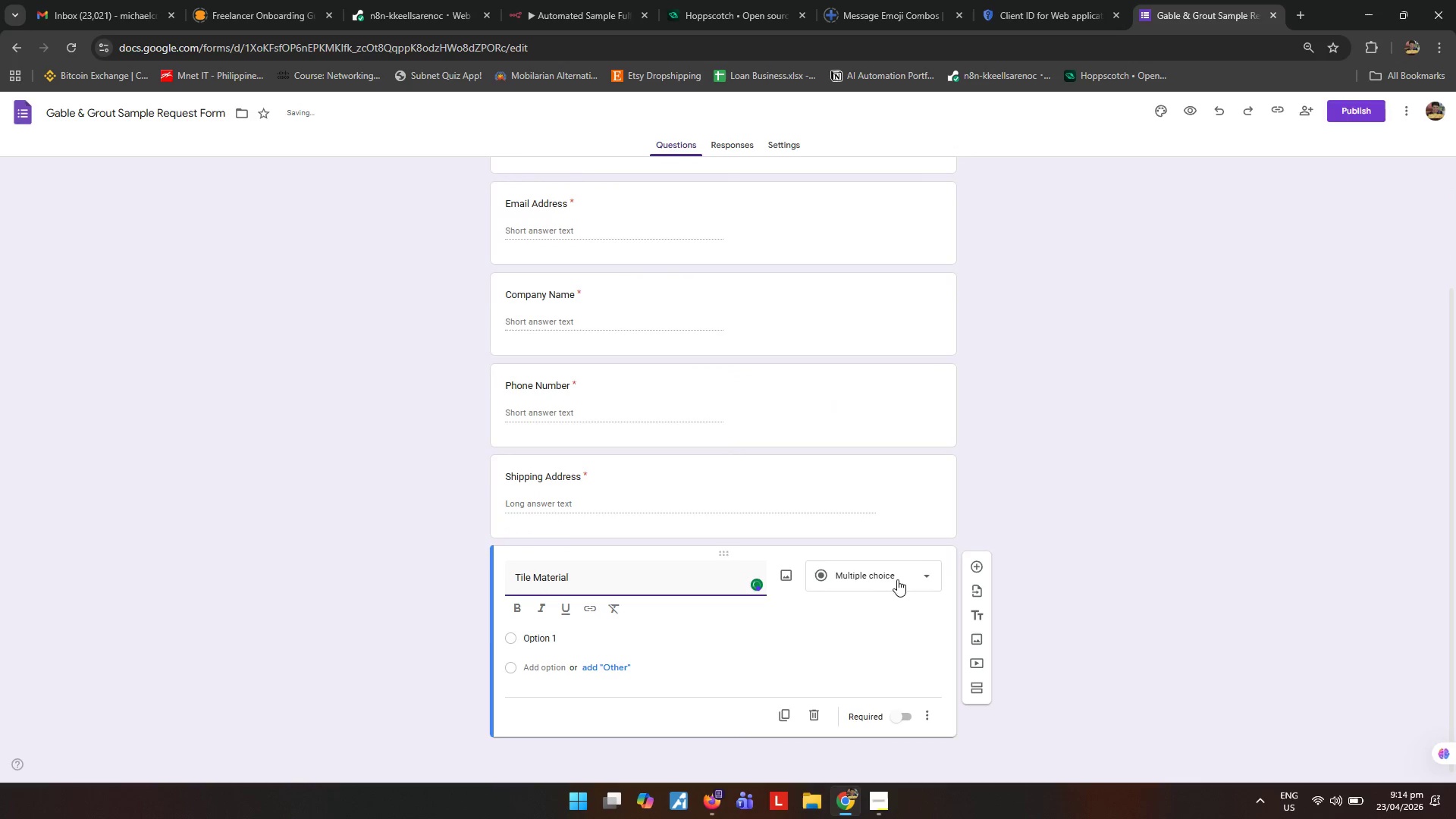 
left_click([897, 720])
 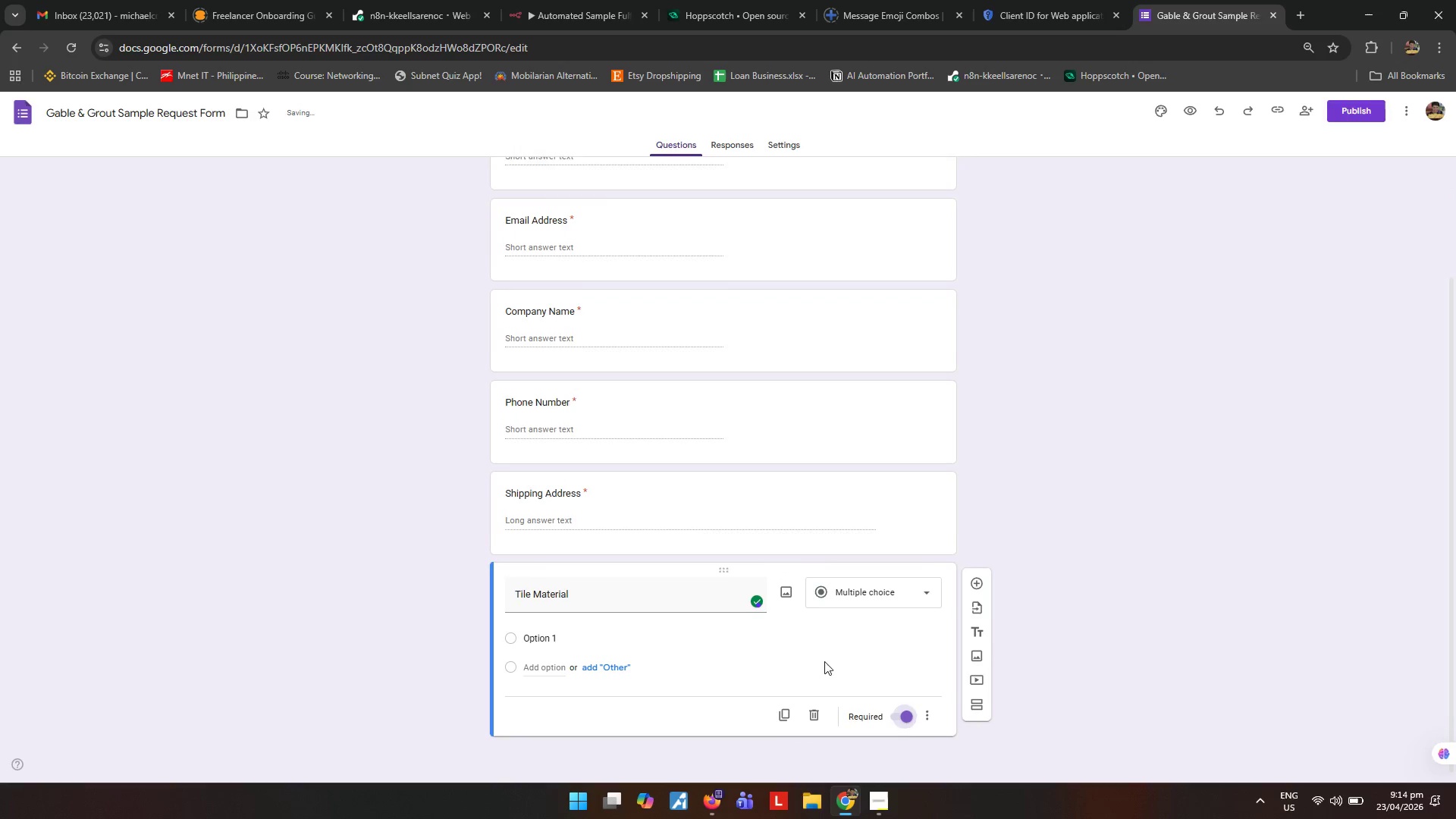 
scroll: coordinate [821, 657], scroll_direction: down, amount: 2.0
 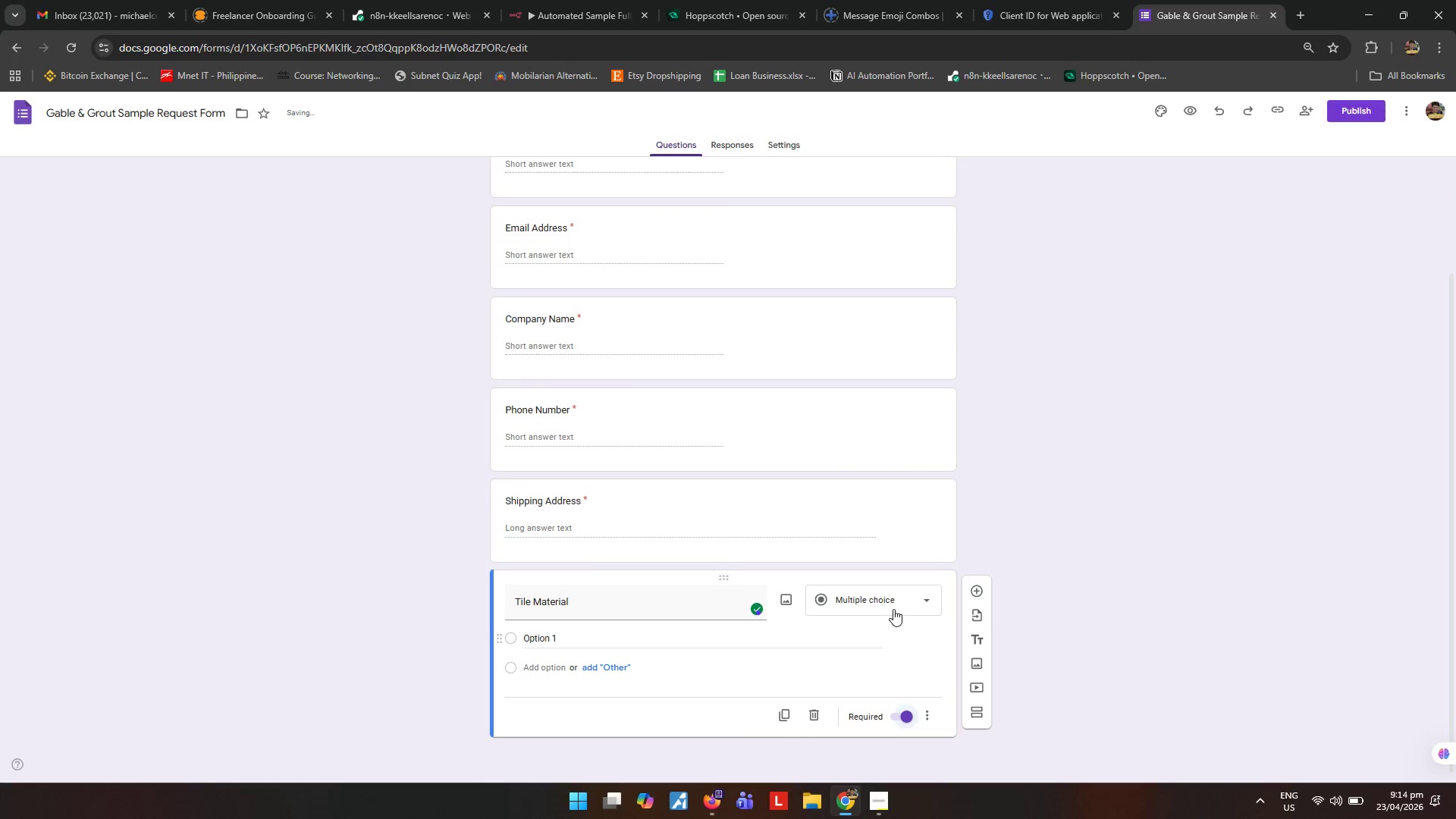 
left_click([891, 607])
 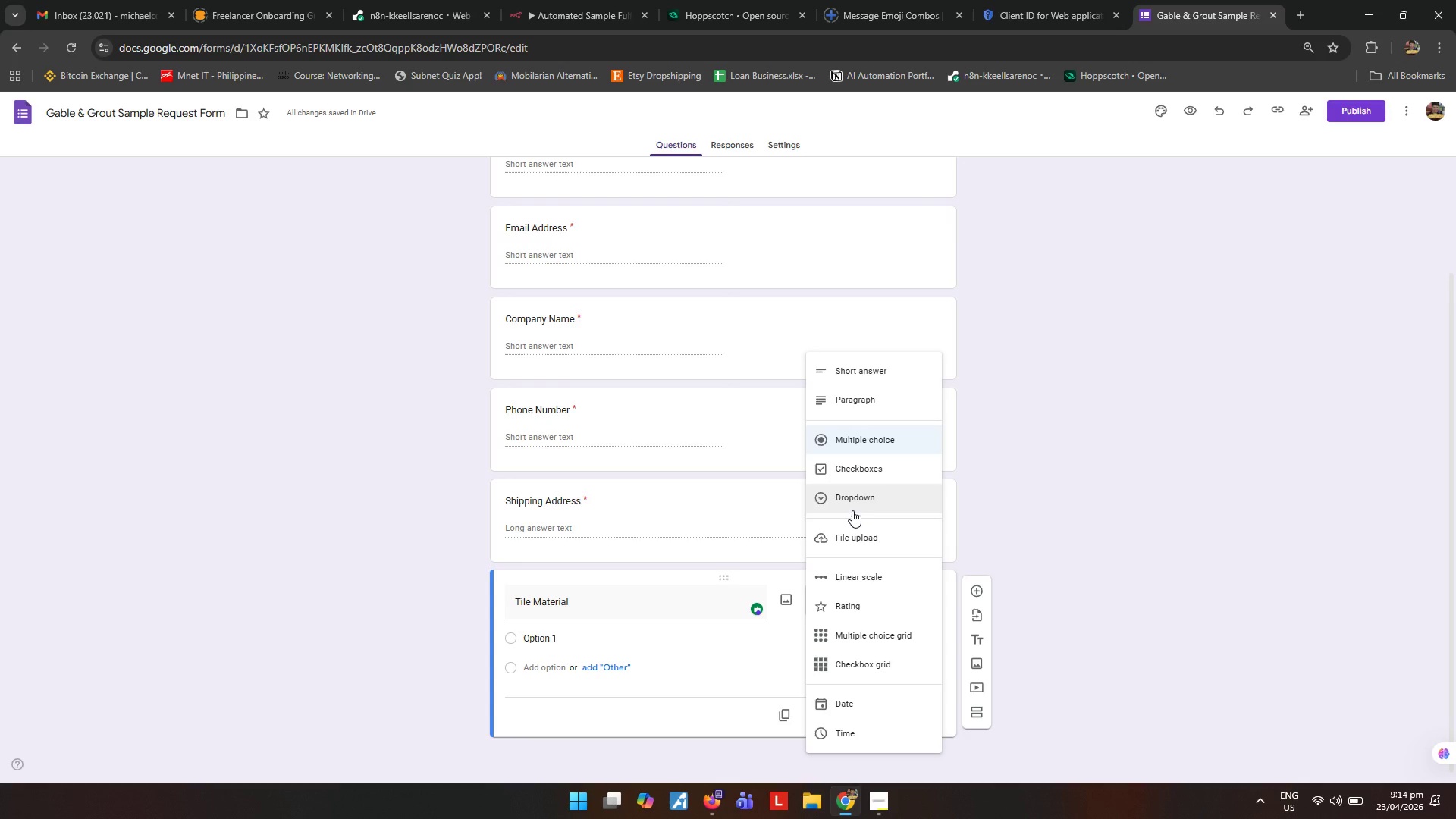 
wait(8.75)
 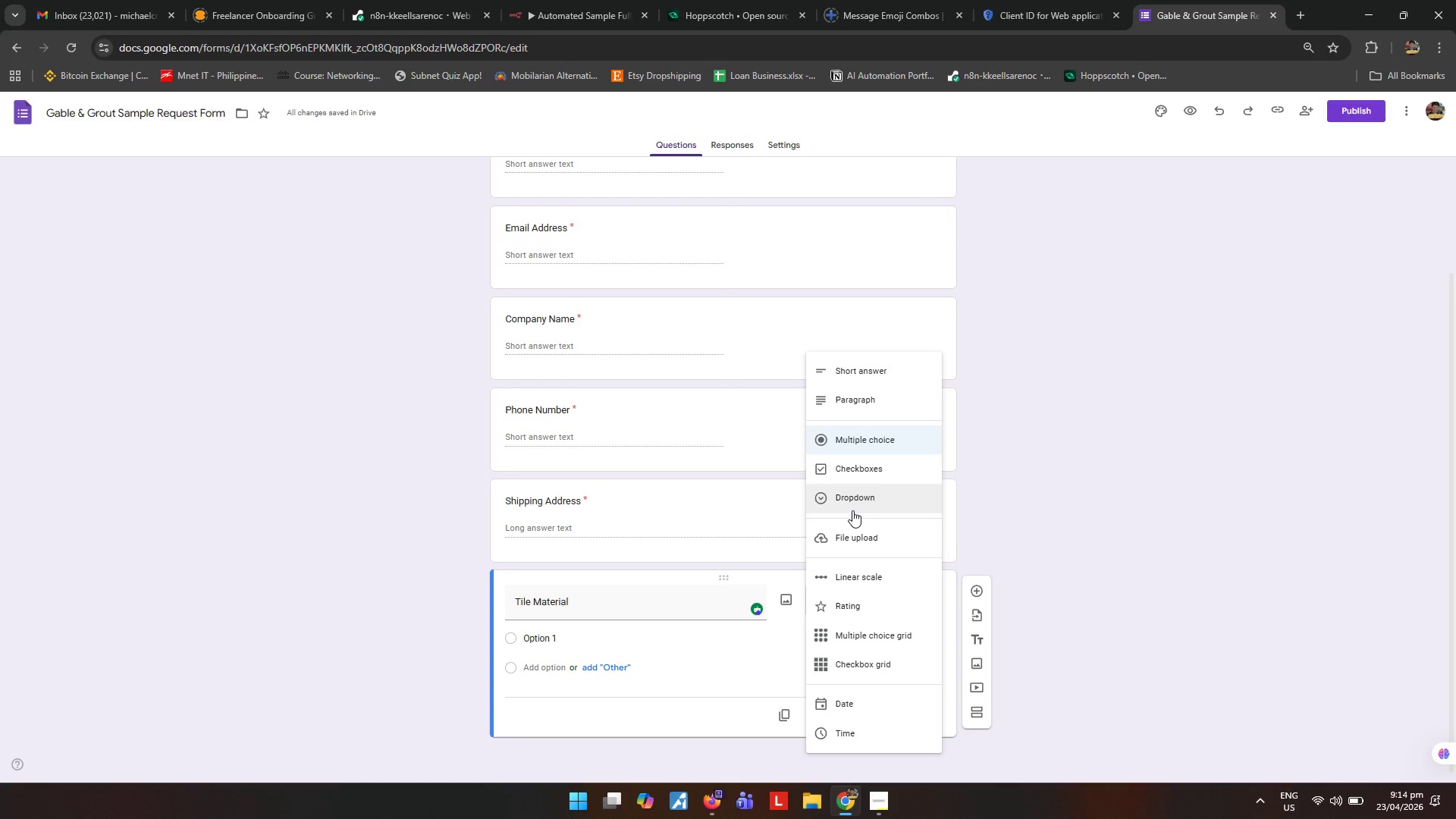 
left_click([852, 510])
 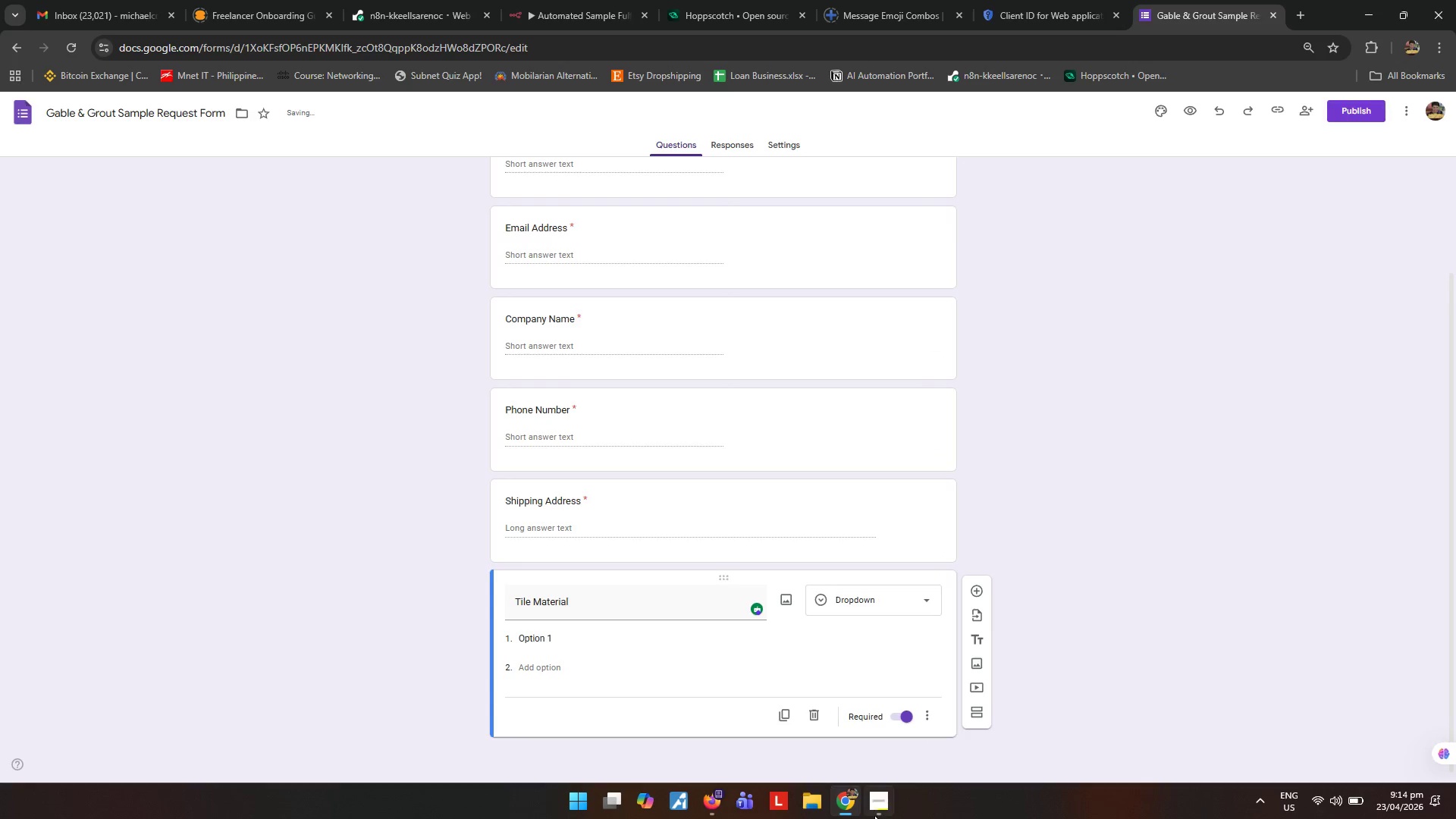 
left_click([874, 817])